 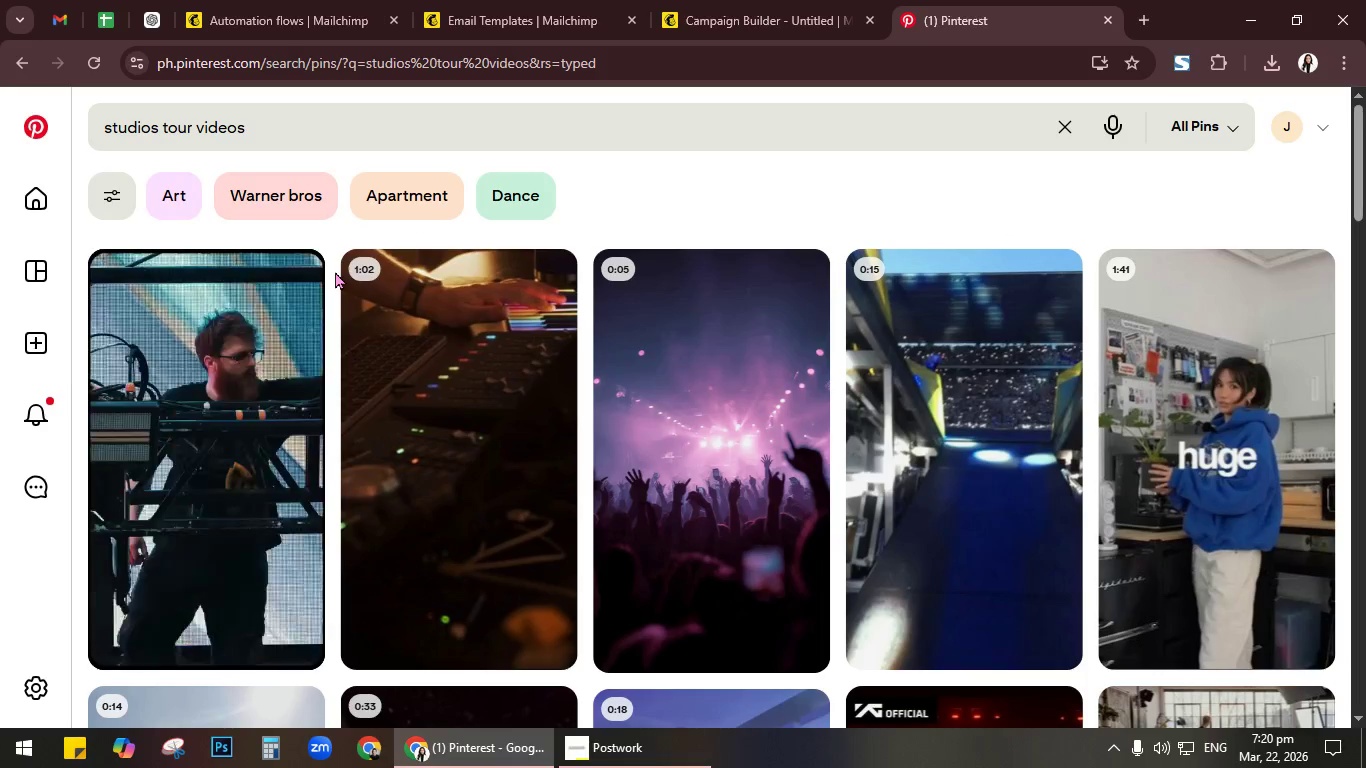 
scroll: coordinate [711, 243], scroll_direction: down, amount: 5.0
 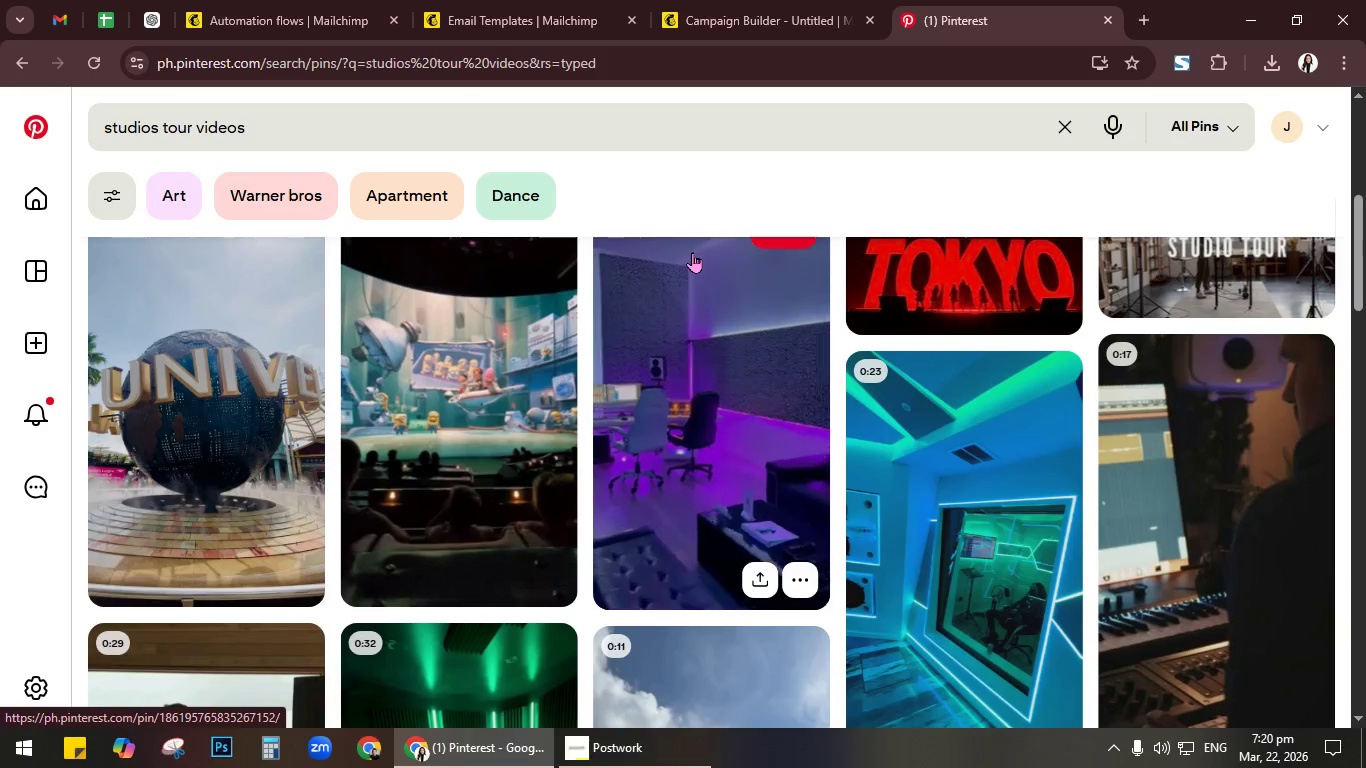 
wait(6.57)
 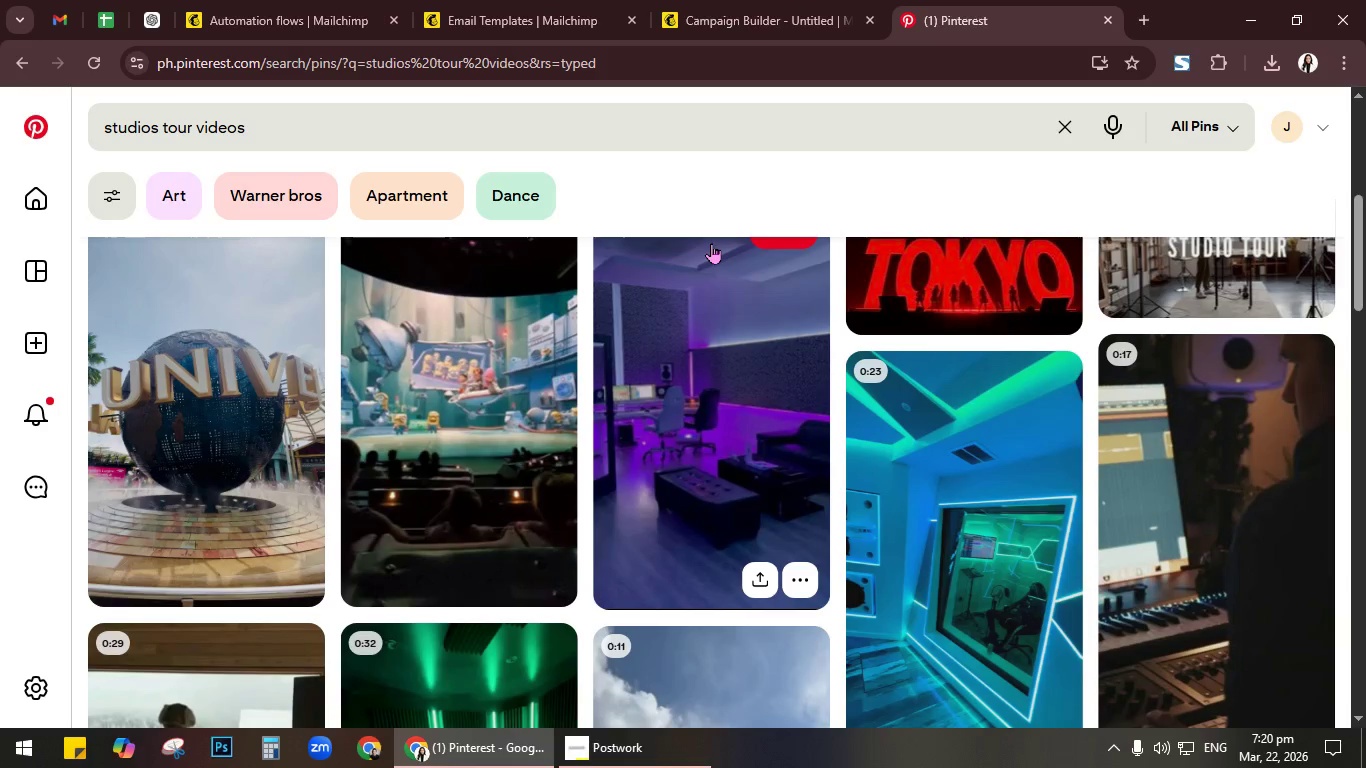 
scroll: coordinate [698, 372], scroll_direction: down, amount: 3.0
 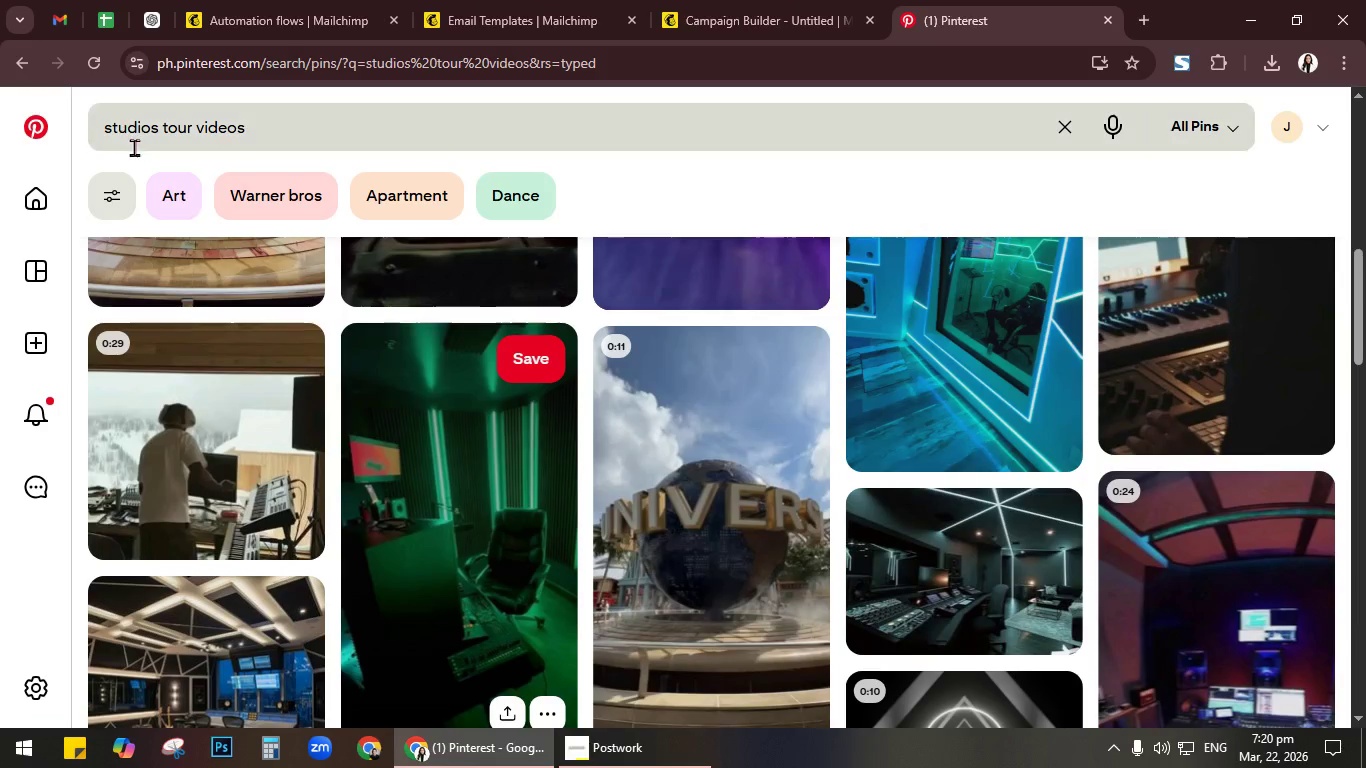 
left_click([113, 128])
 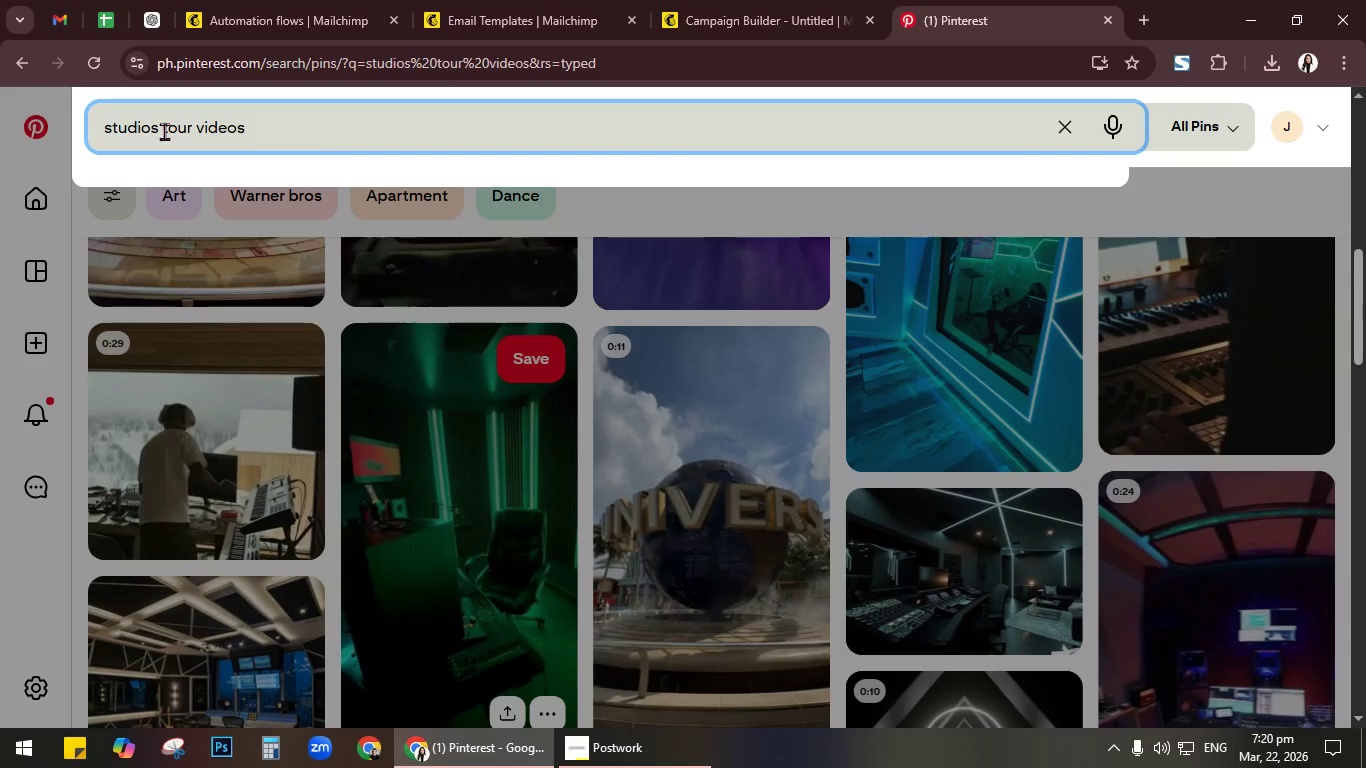 
key(ArrowLeft)
 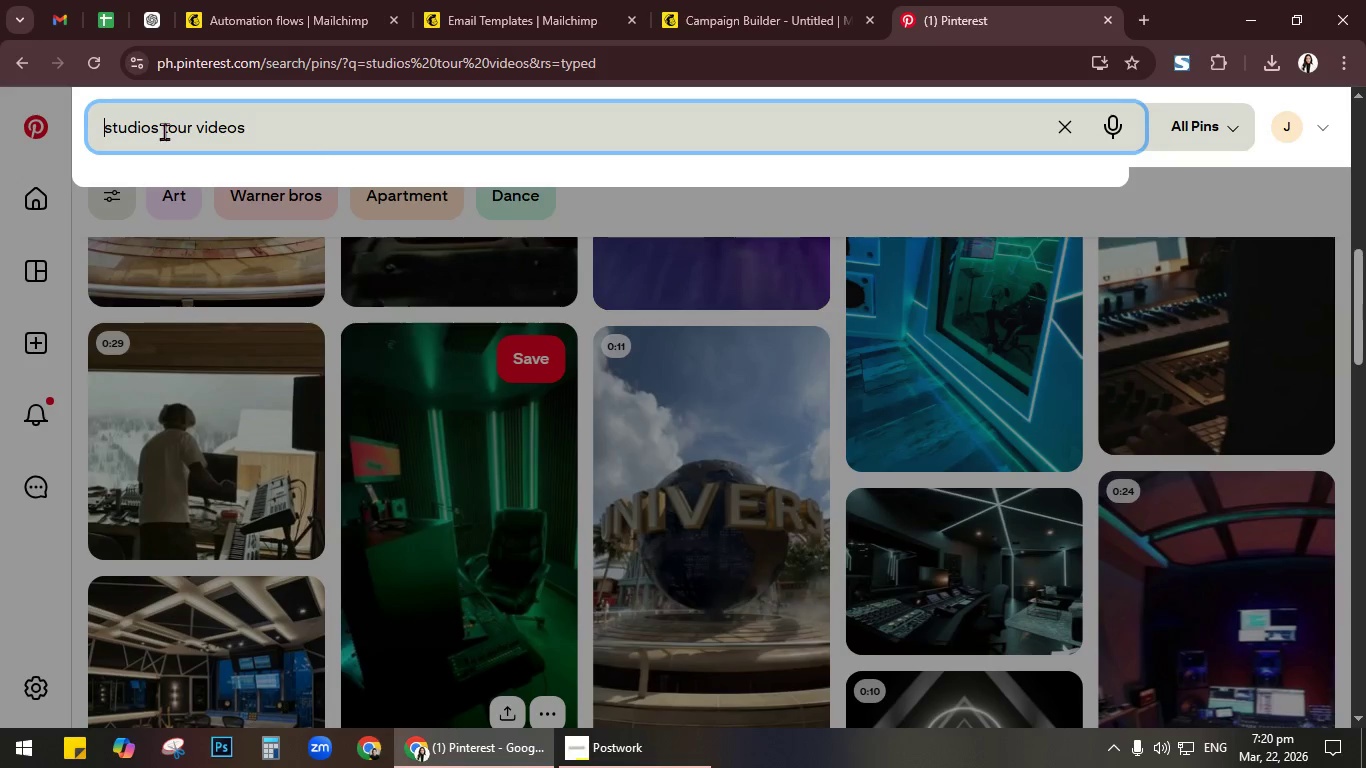 
type(dance )
 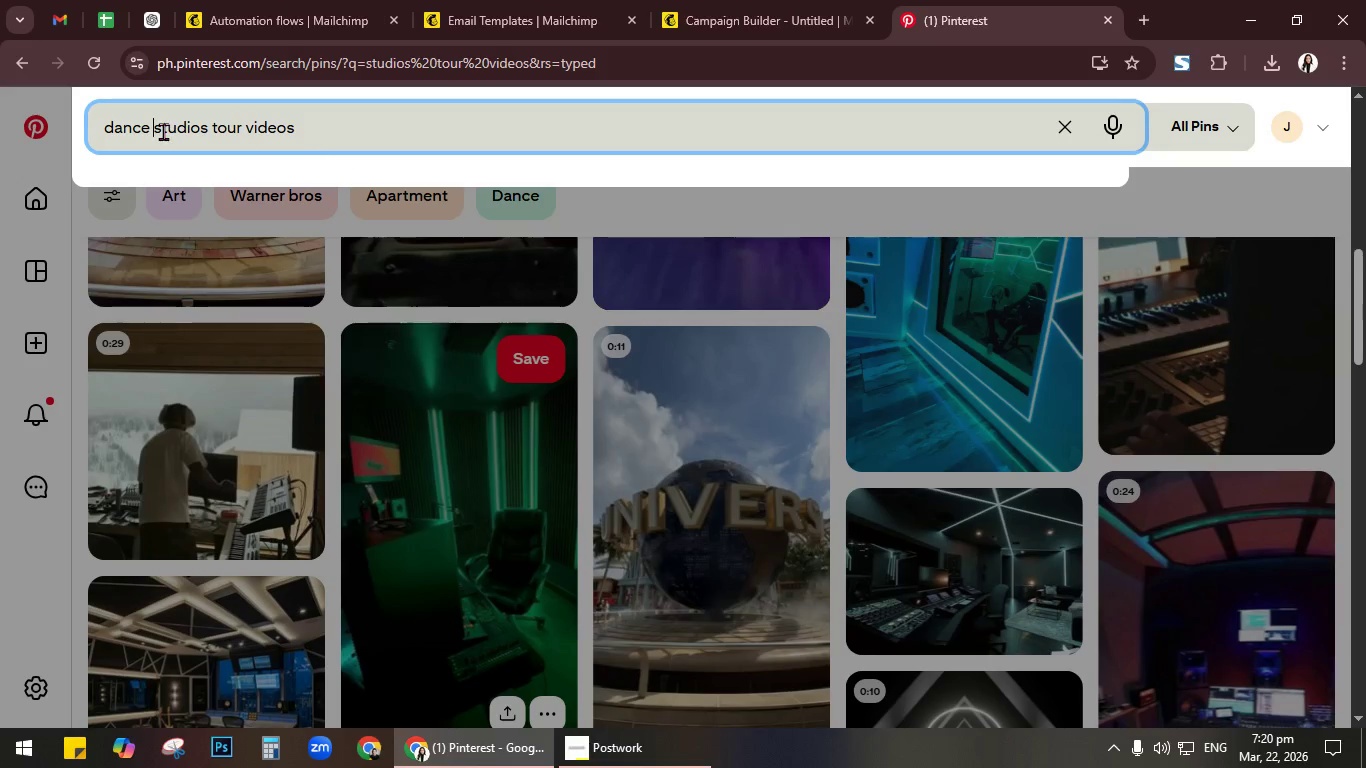 
key(Enter)
 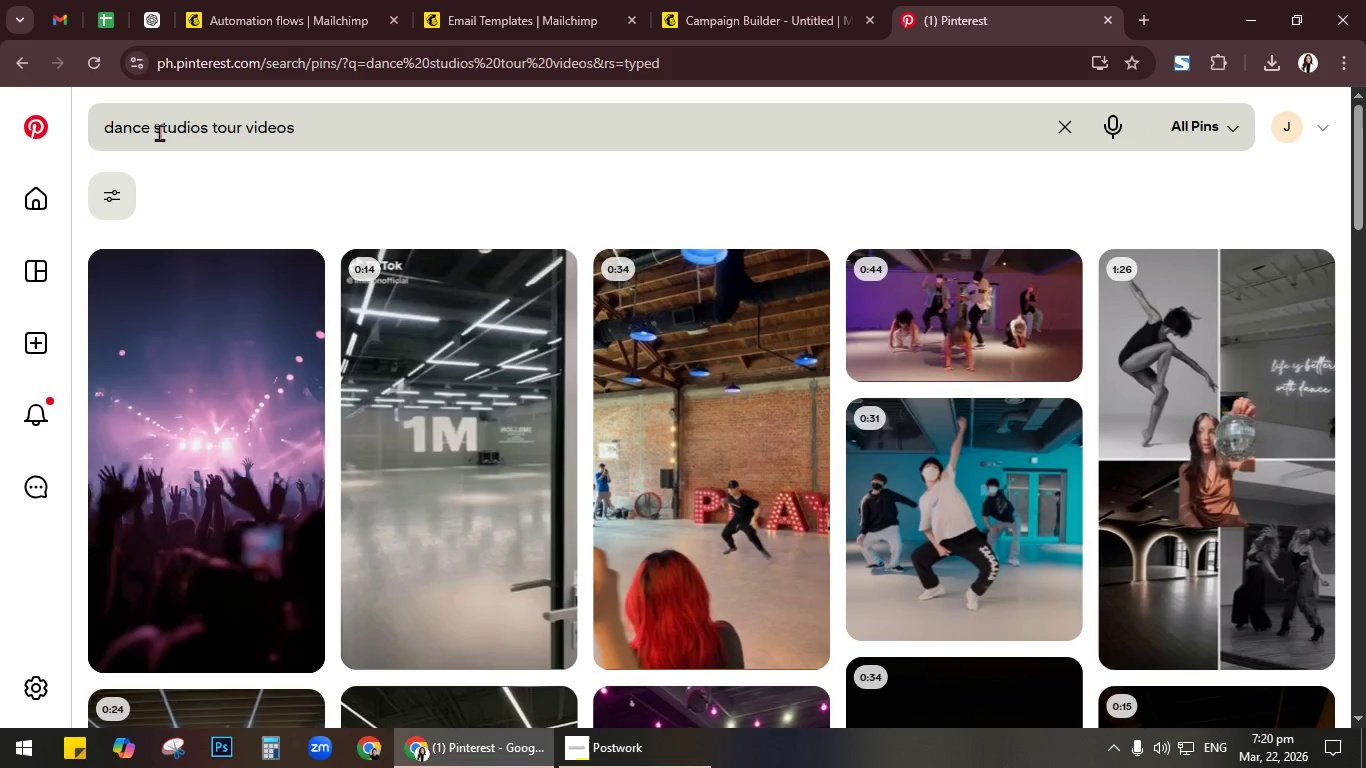 
wait(33.2)
 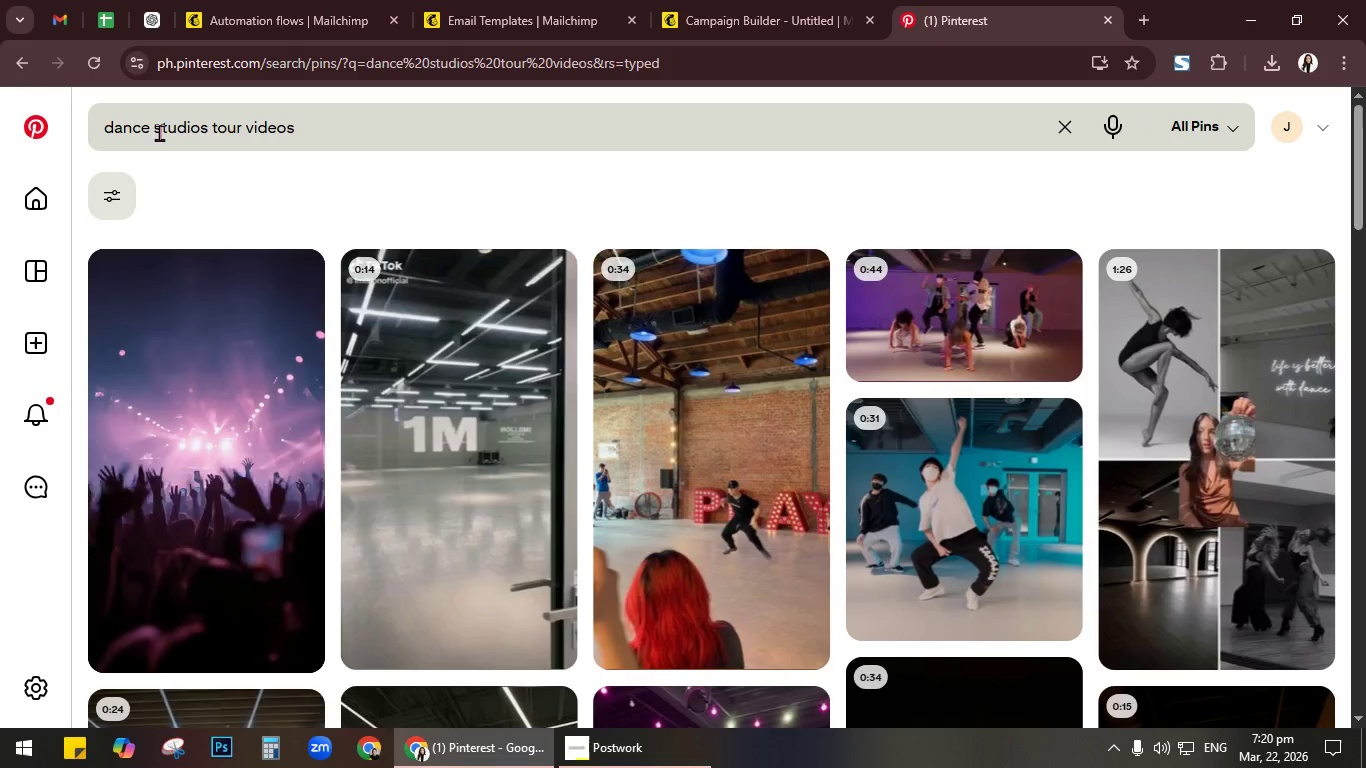 
scroll: coordinate [486, 425], scroll_direction: down, amount: 2.0
 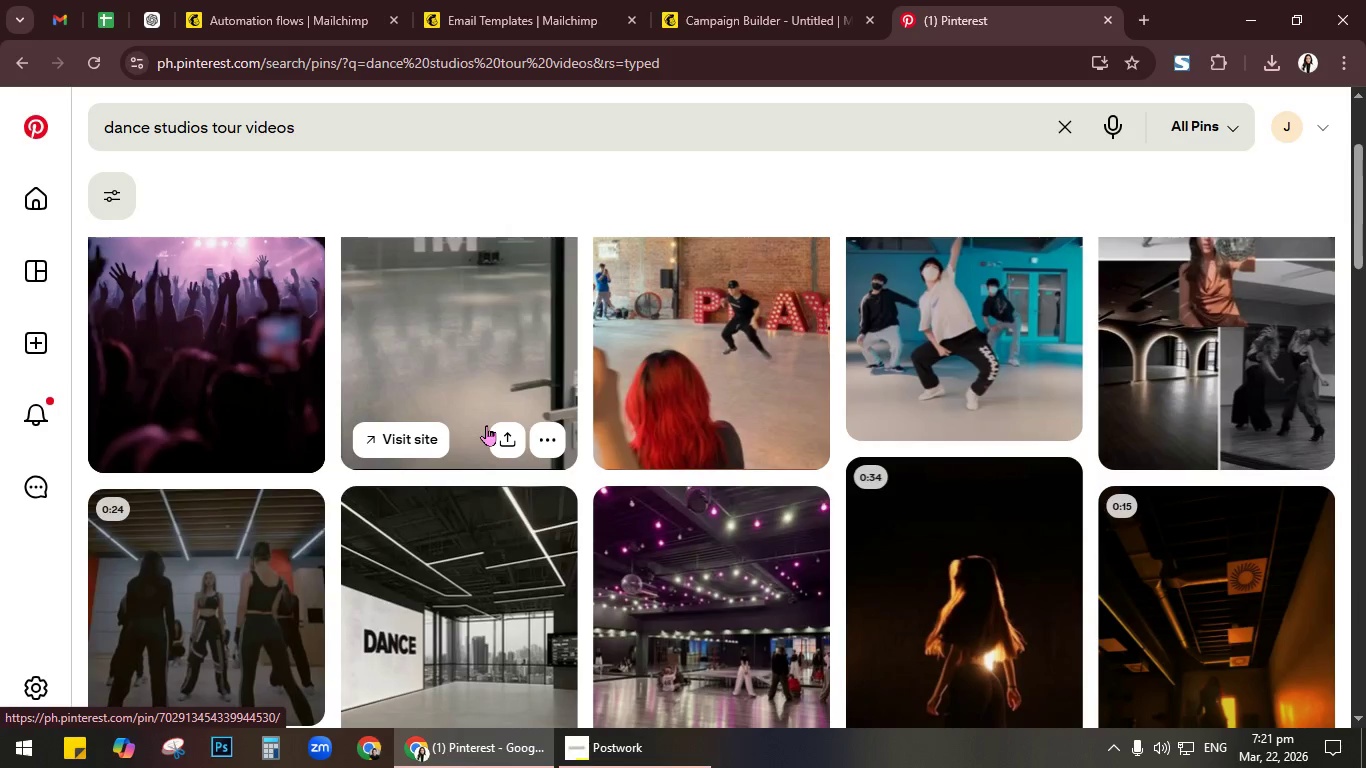 
scroll: coordinate [486, 425], scroll_direction: up, amount: 2.0
 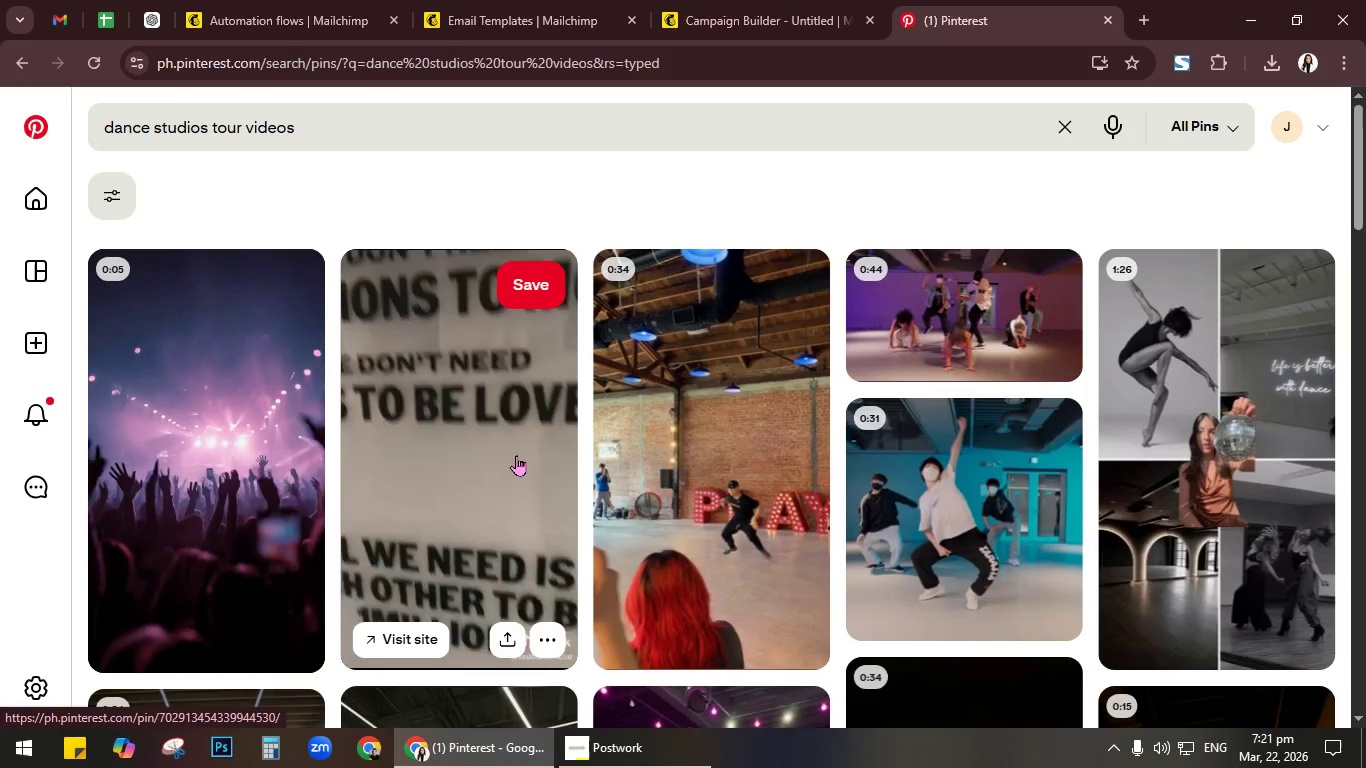 
wait(30.98)
 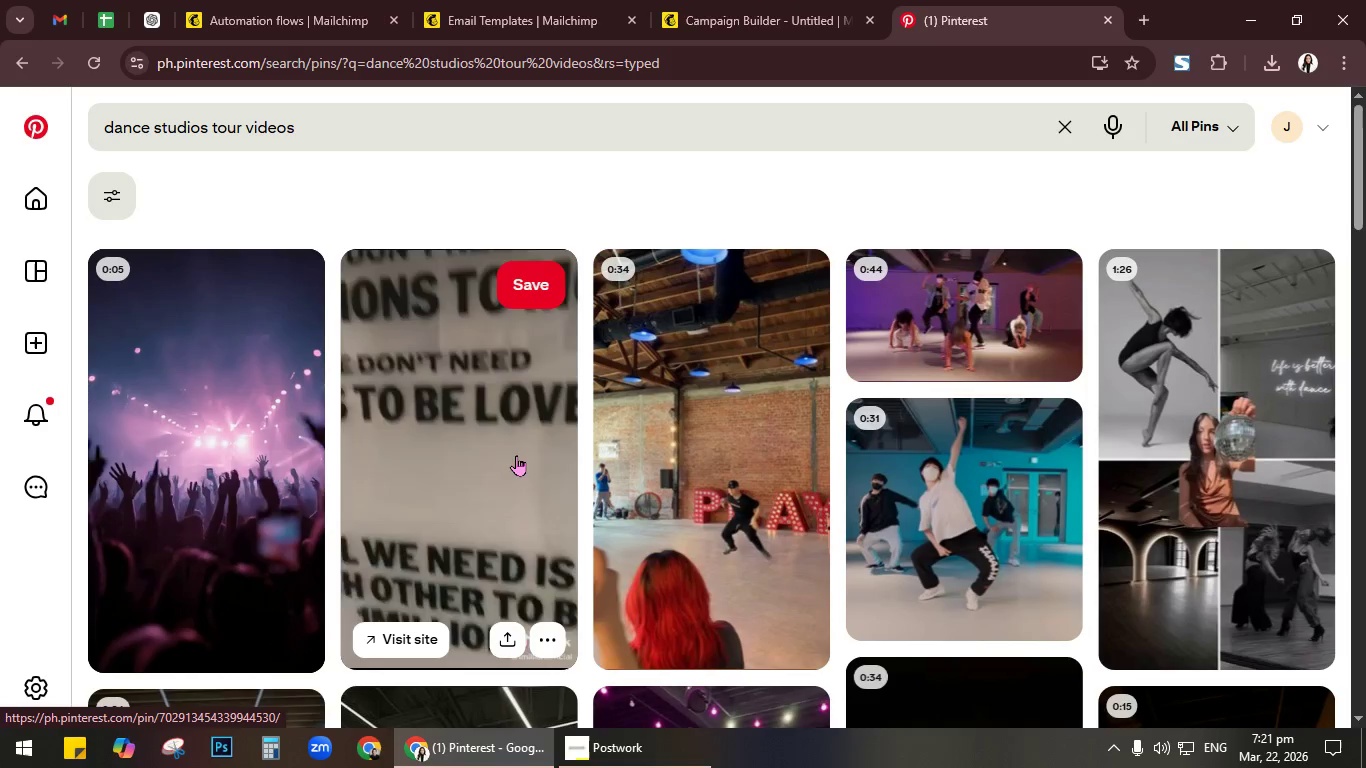 
scroll: coordinate [756, 404], scroll_direction: down, amount: 1.0
 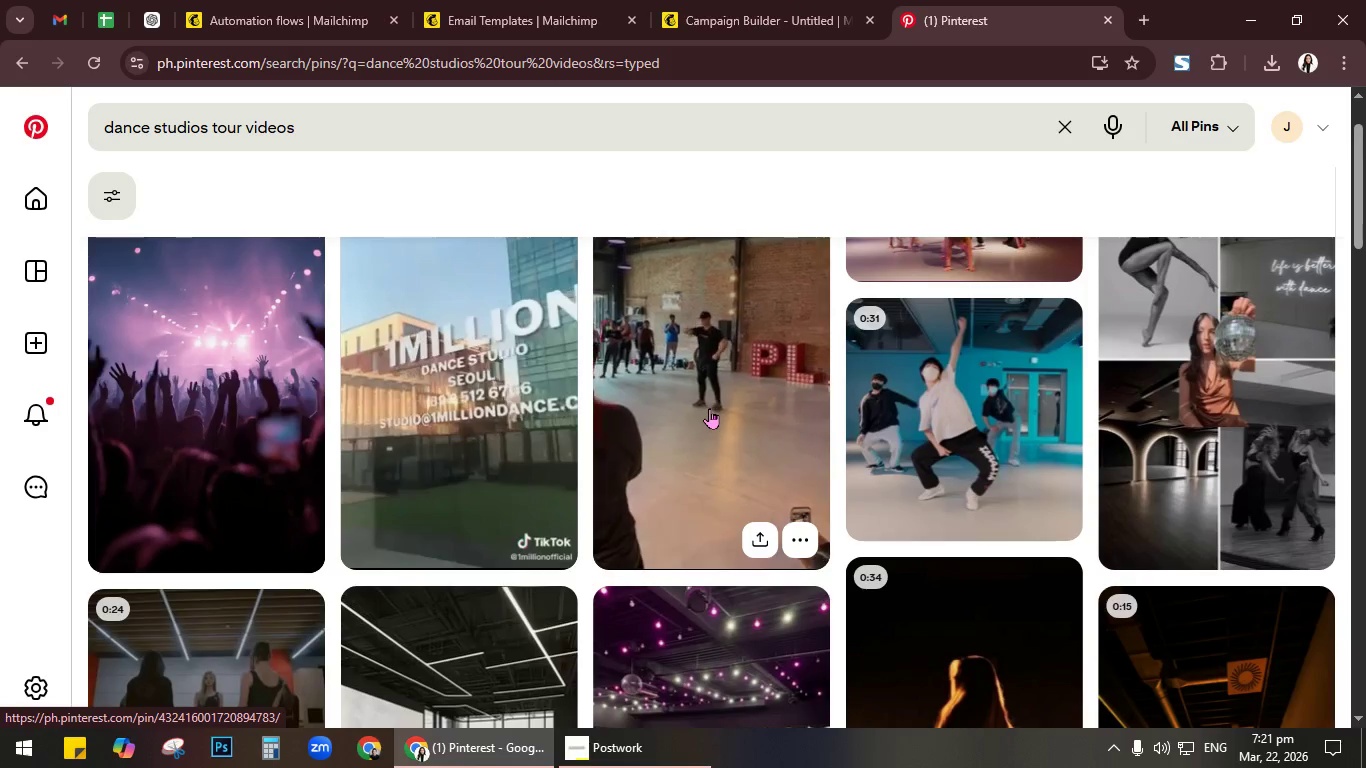 
wait(15.41)
 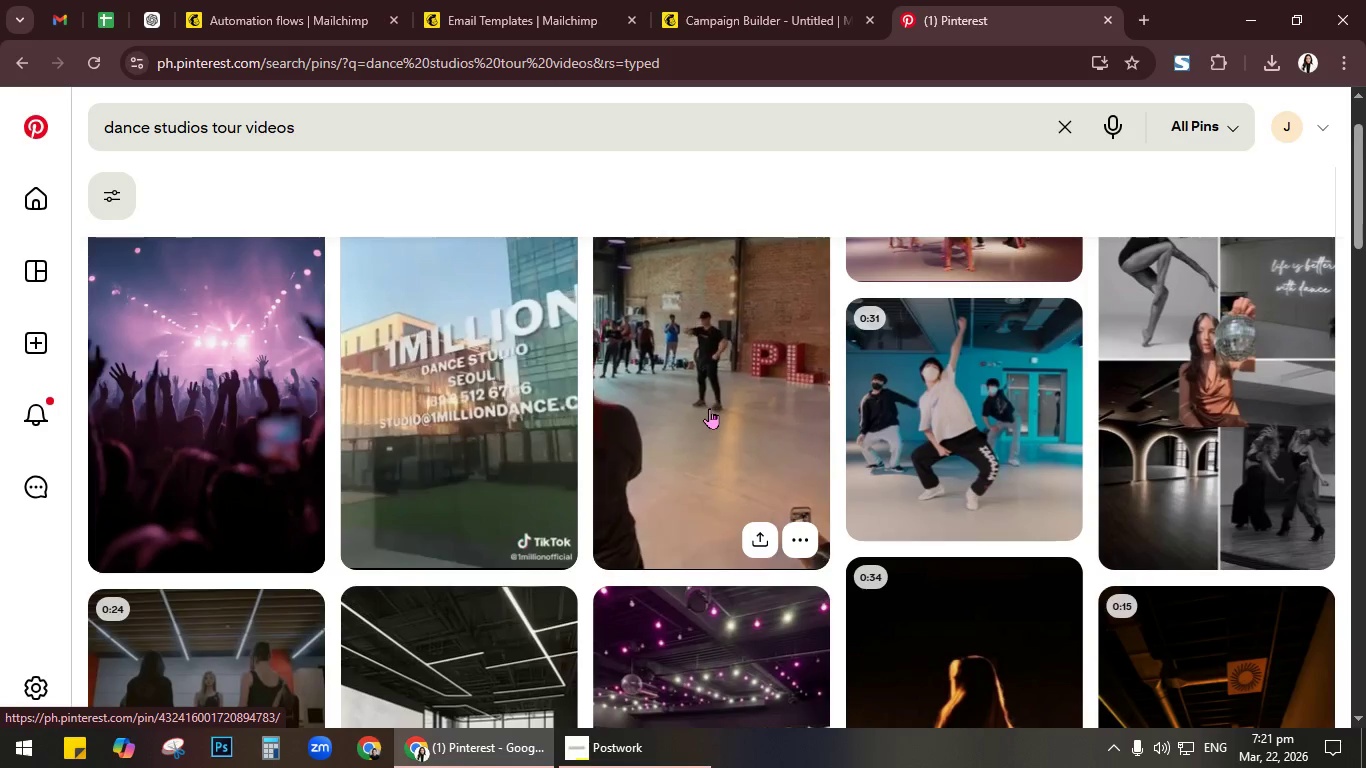 
scroll: coordinate [700, 384], scroll_direction: down, amount: 3.0
 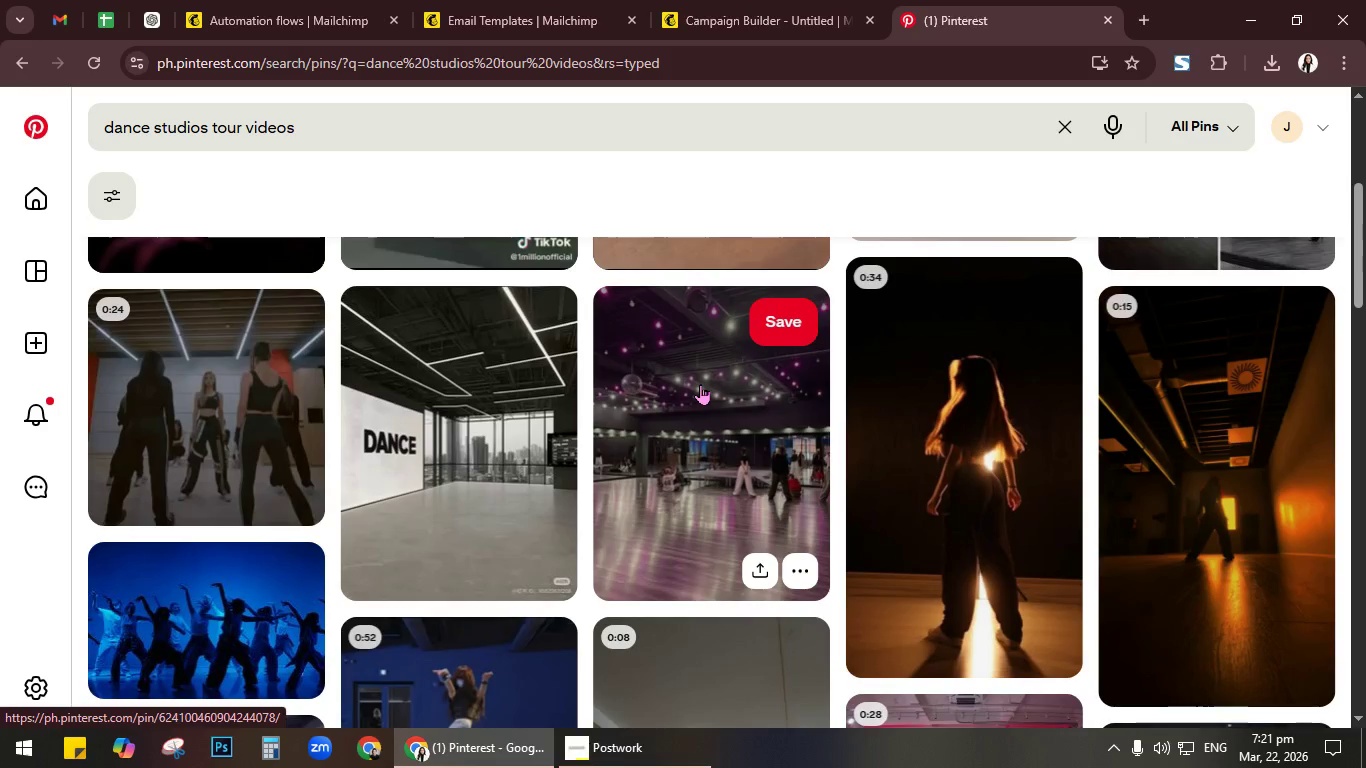 
mouse_move([585, 447])
 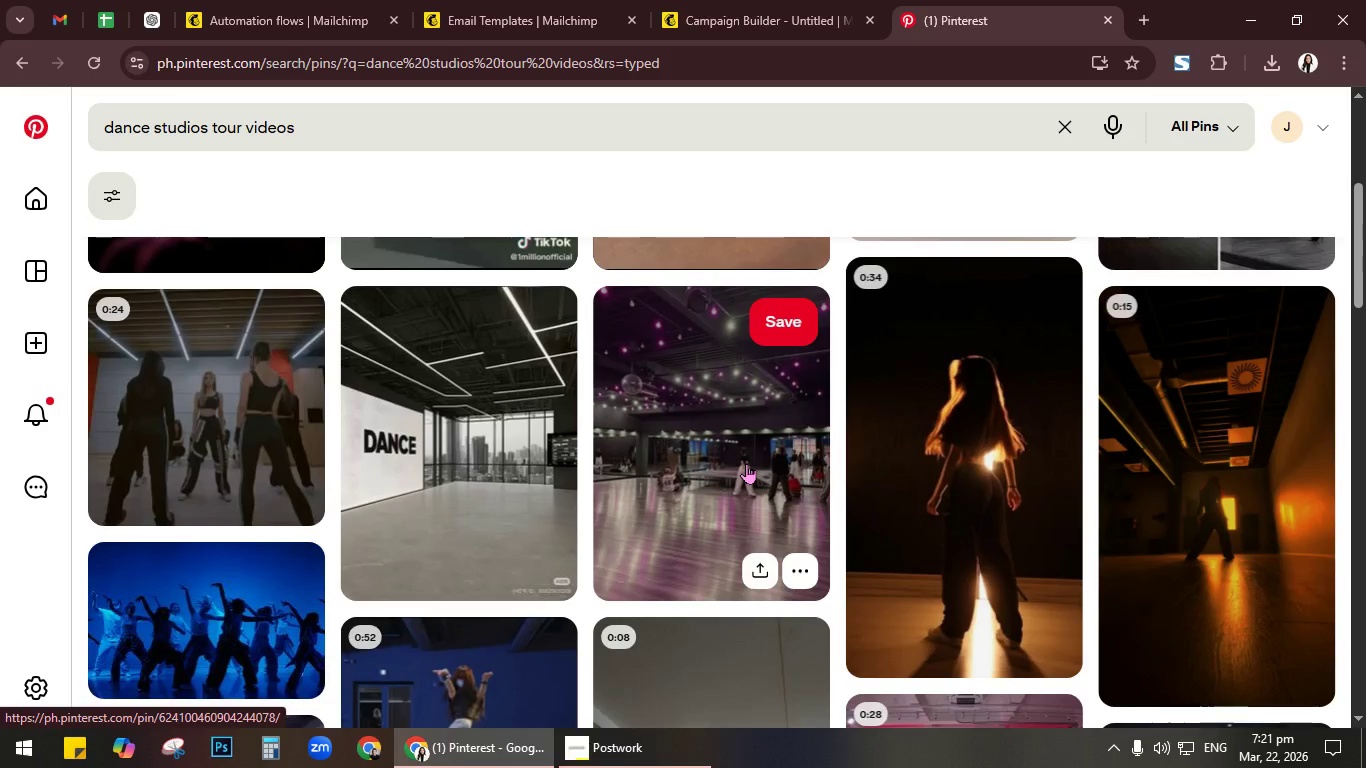 
scroll: coordinate [746, 463], scroll_direction: down, amount: 1.0
 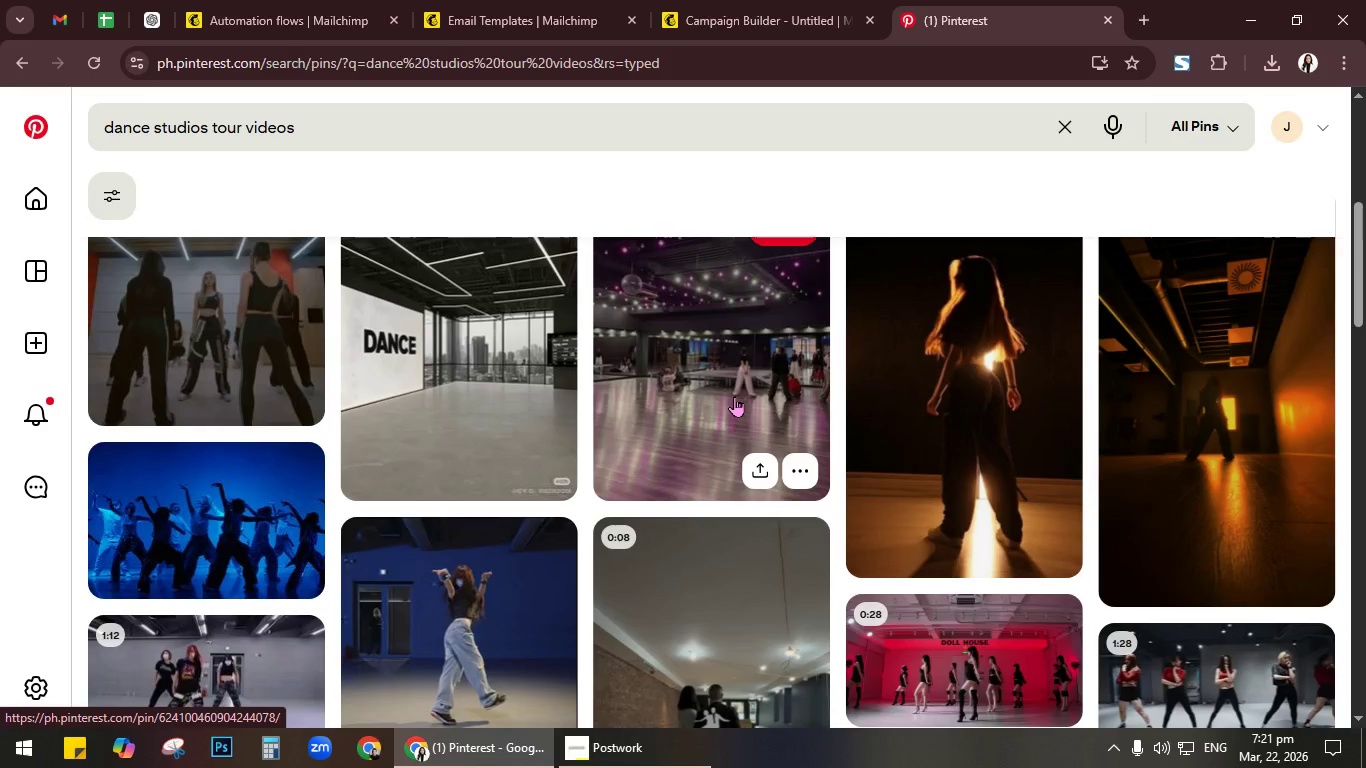 
left_click([733, 395])
 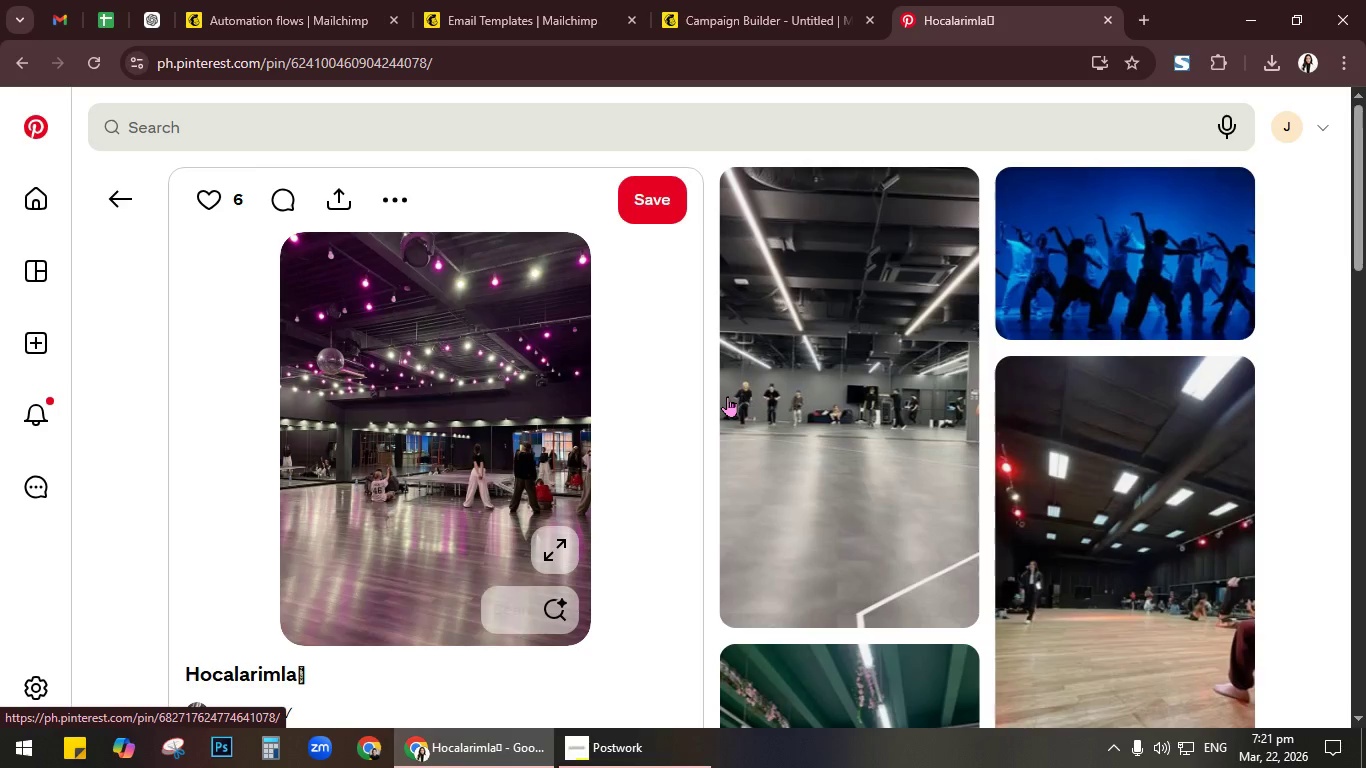 
scroll: coordinate [727, 396], scroll_direction: down, amount: 1.0
 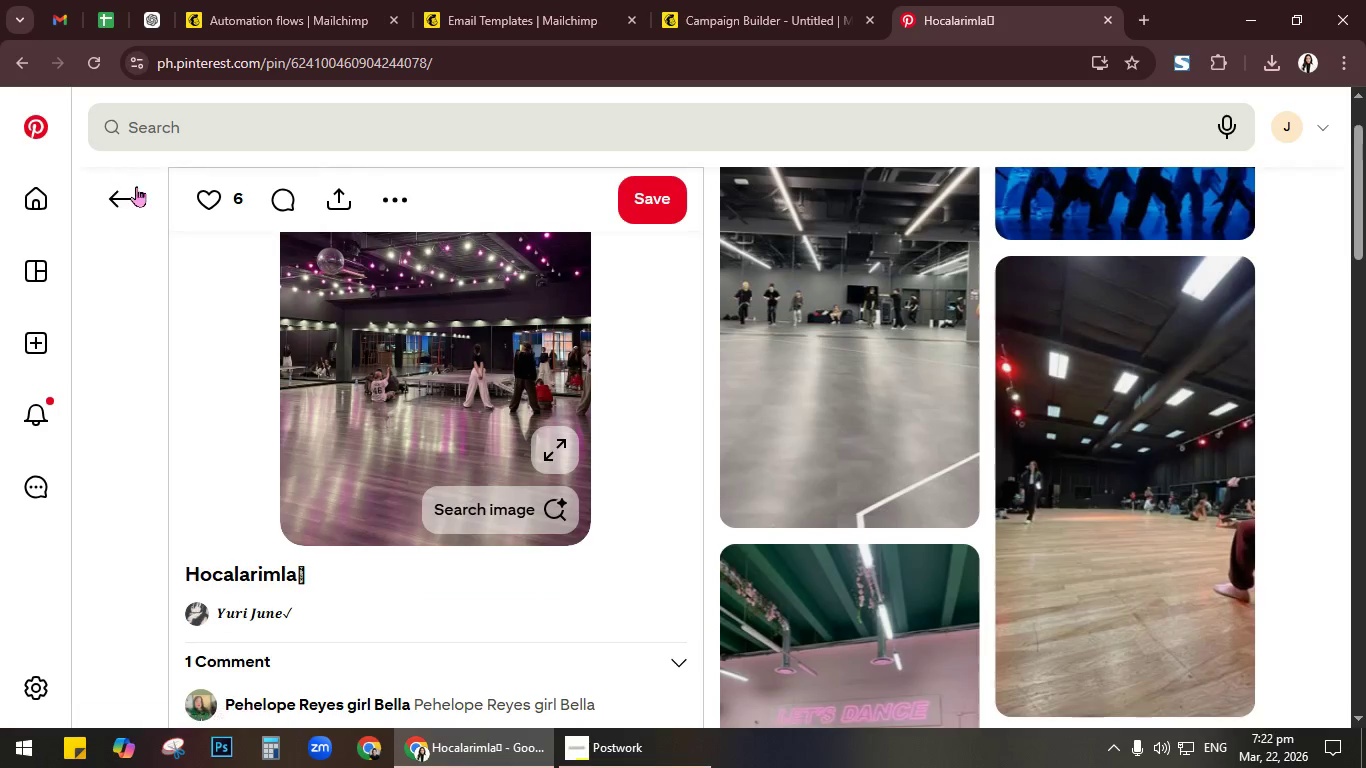 
left_click([131, 194])
 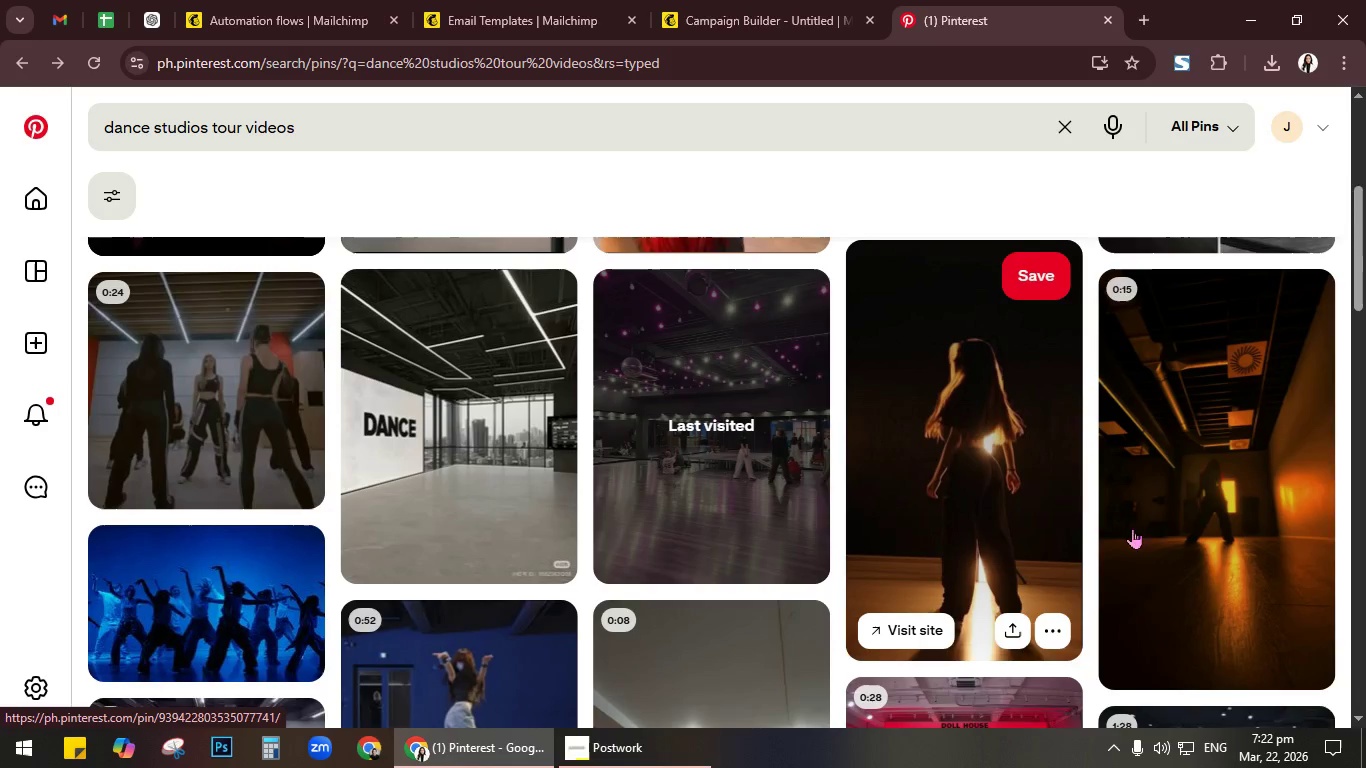 
scroll: coordinate [963, 430], scroll_direction: down, amount: 2.0
 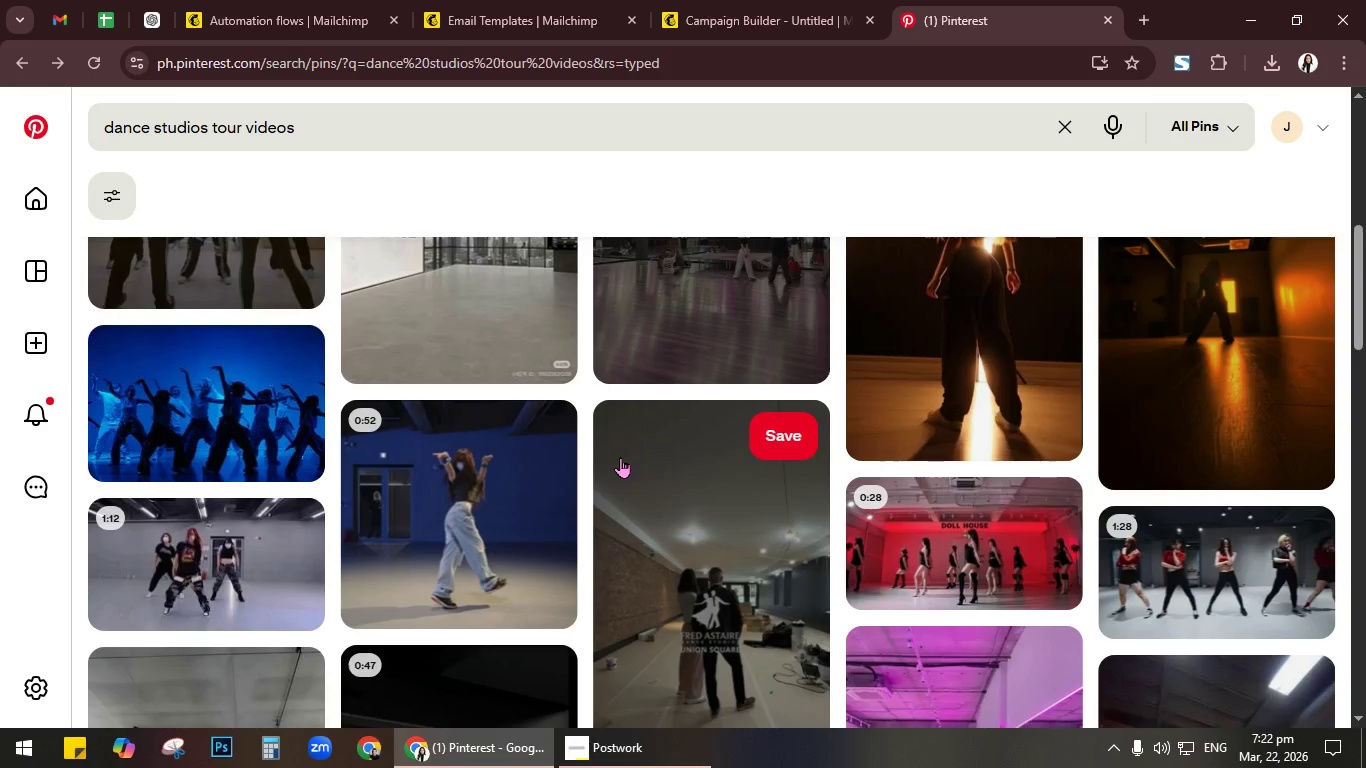 
scroll: coordinate [620, 457], scroll_direction: up, amount: 6.0
 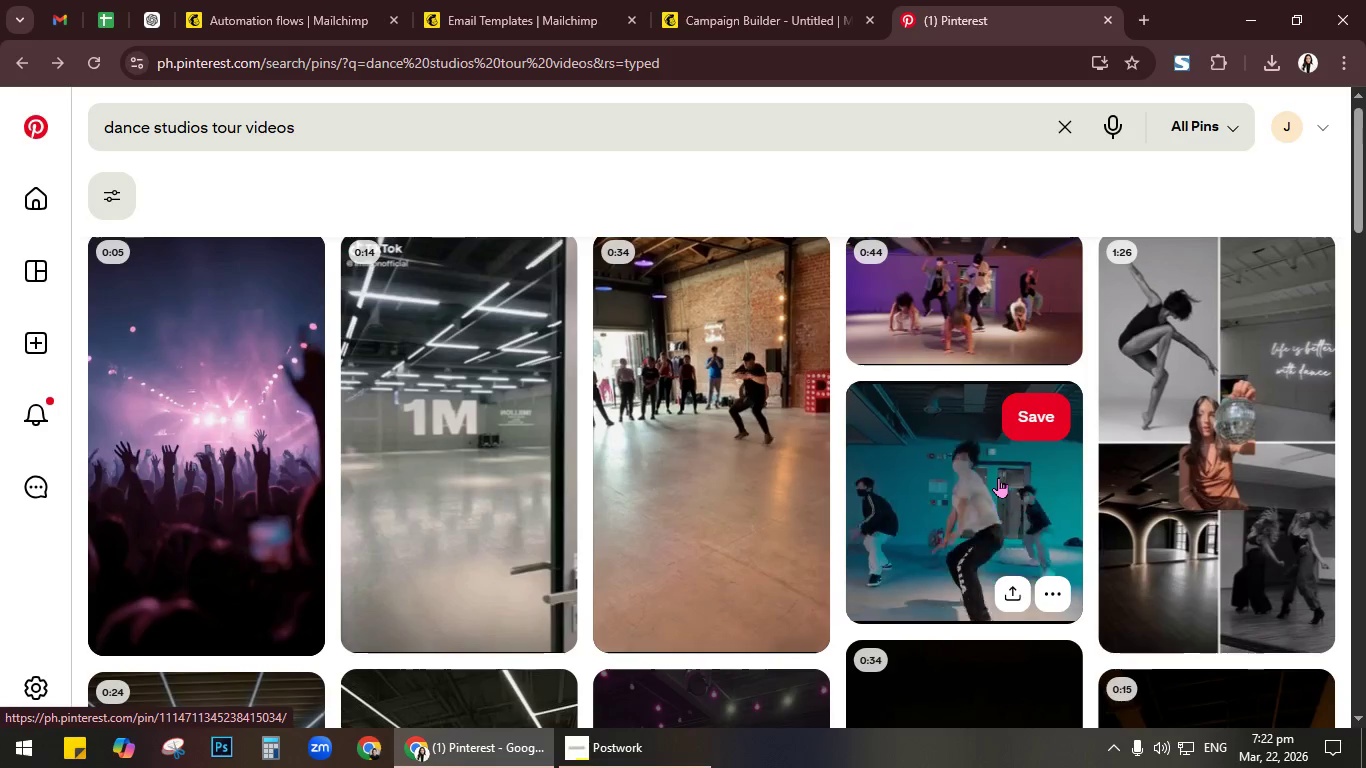 
wait(13.2)
 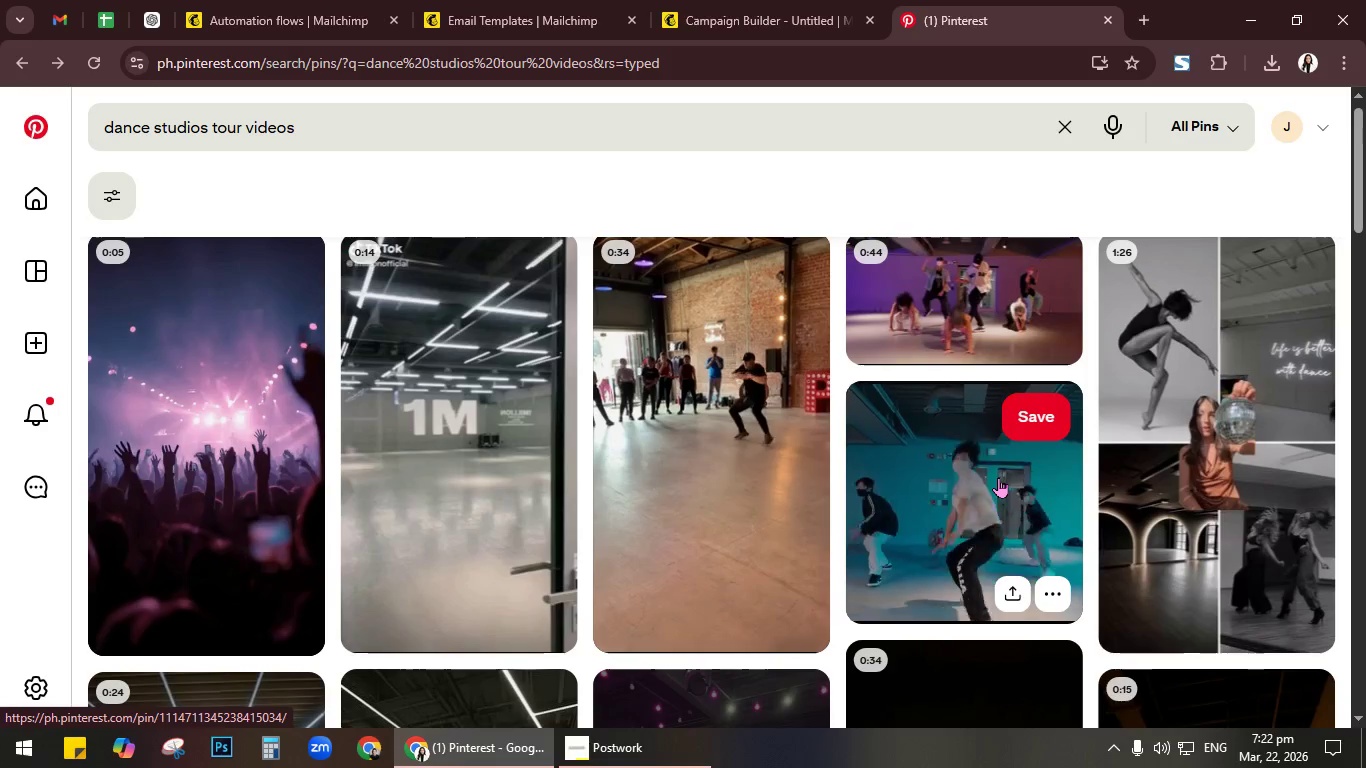 
key(Alt+AltLeft)
 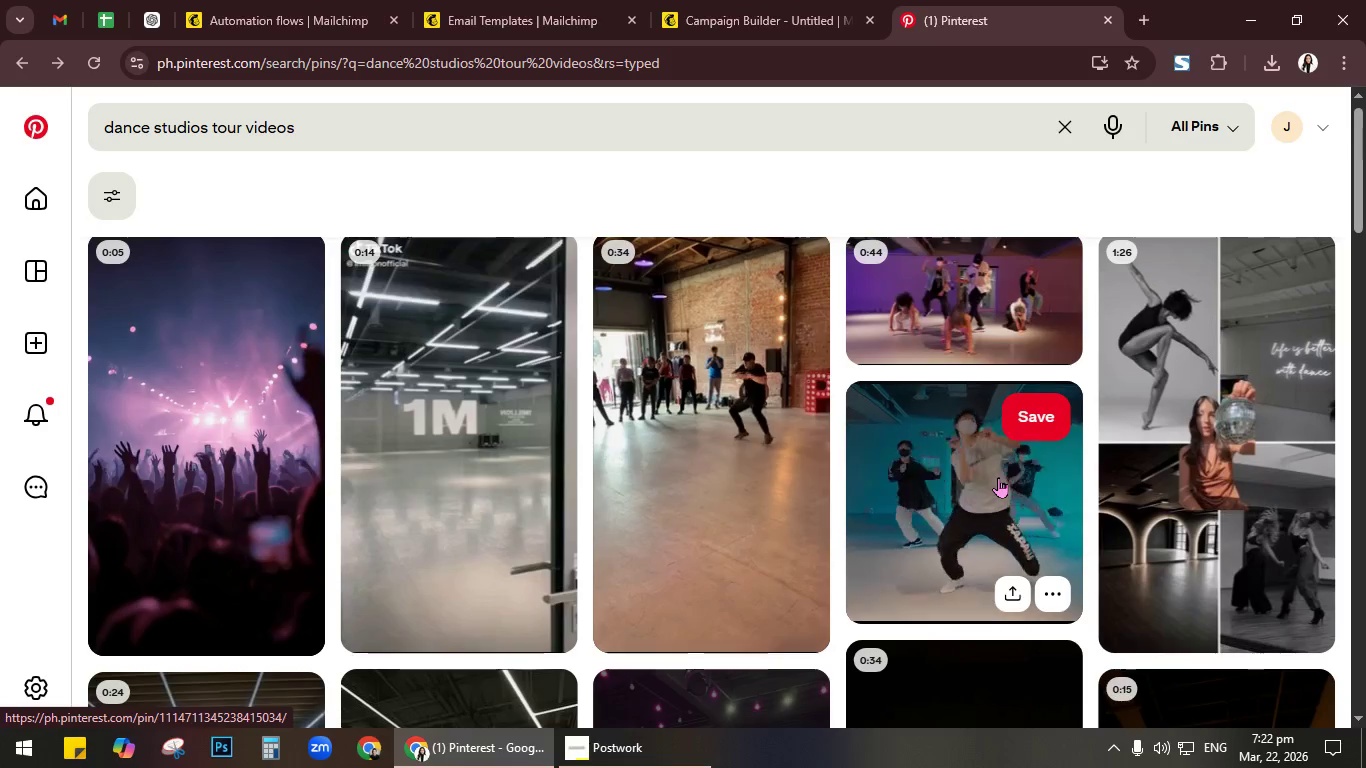 
key(Alt+Tab)